 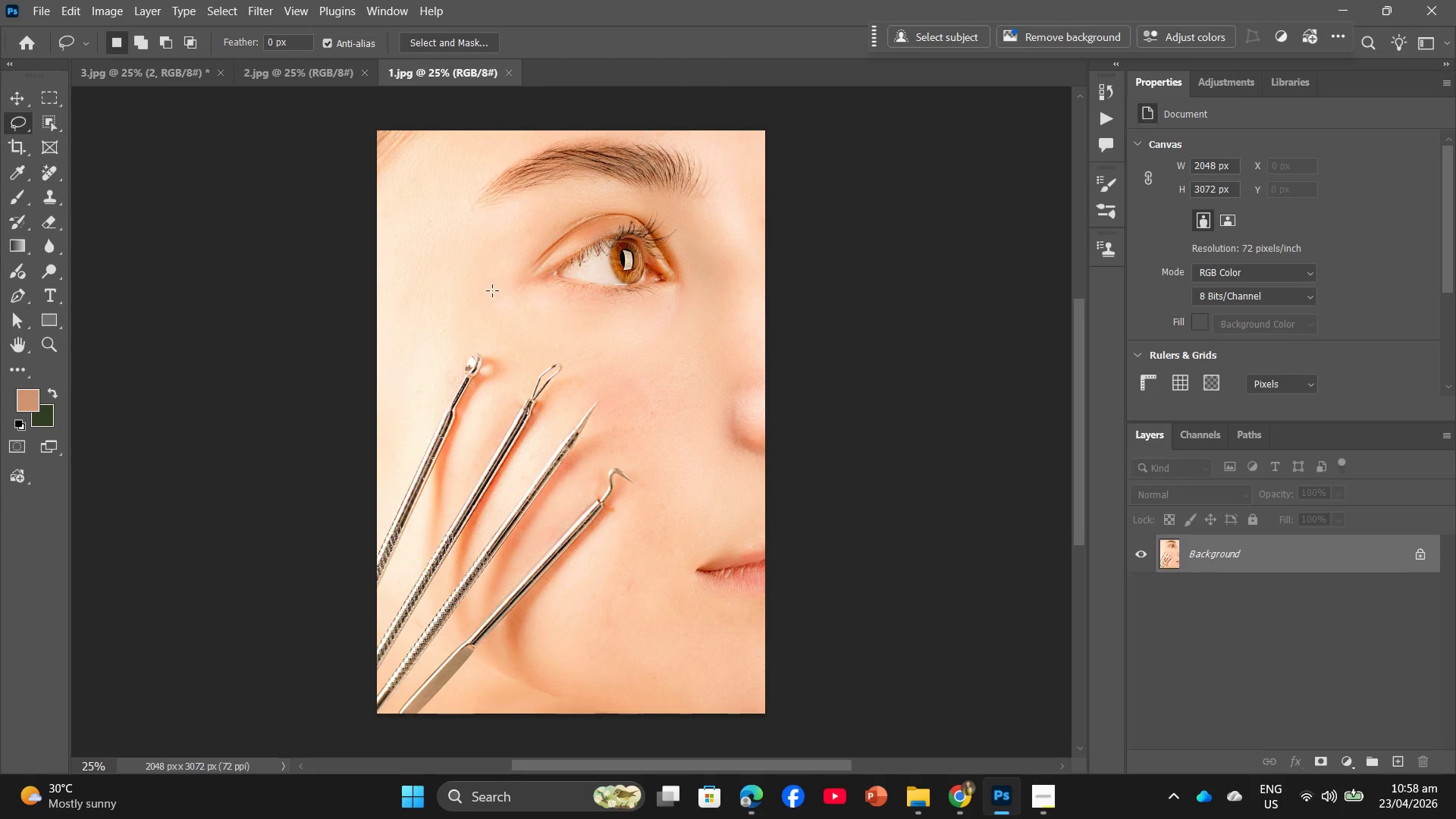 
left_click([601, 38])
 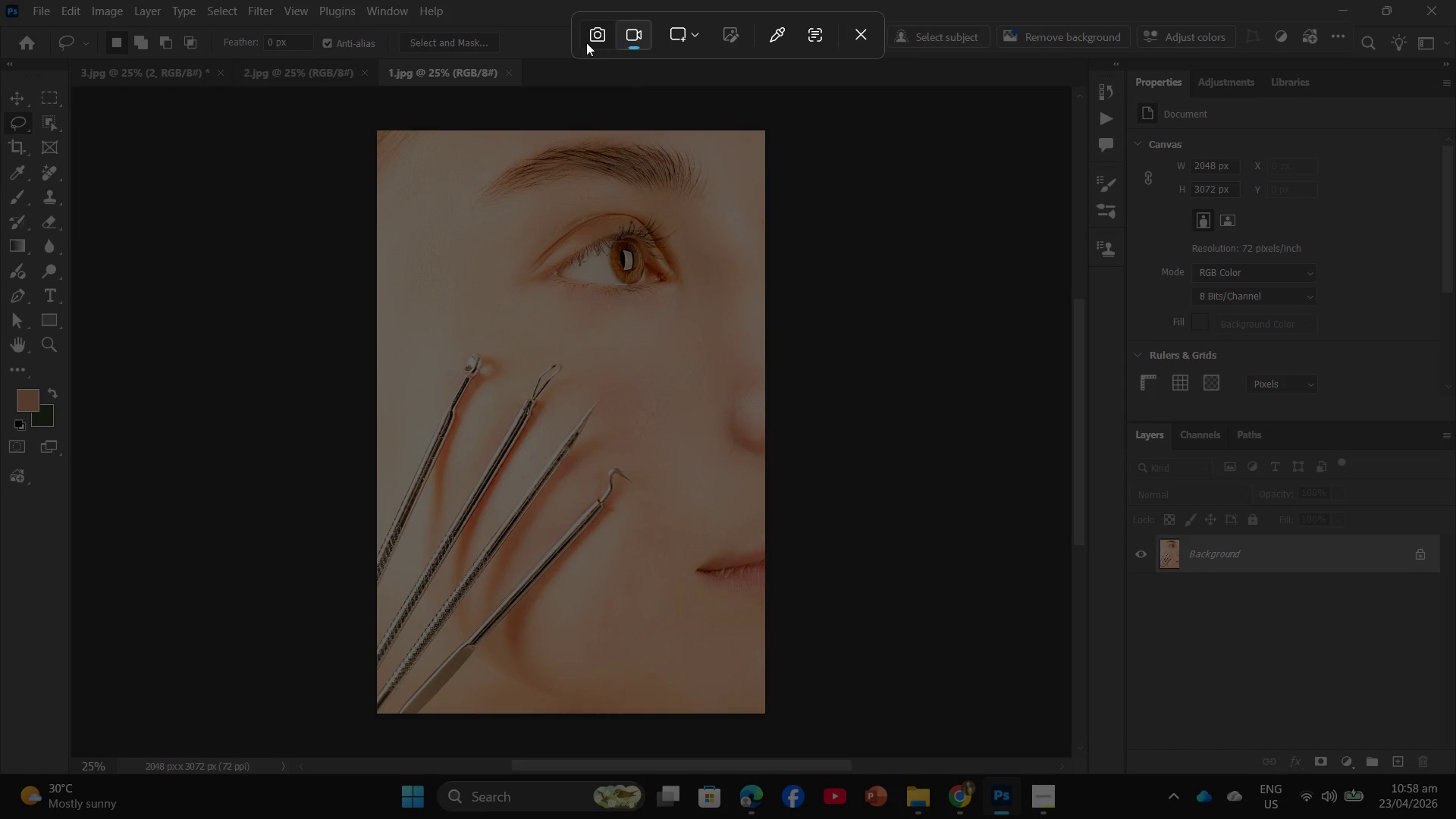 
left_click([707, 39])
 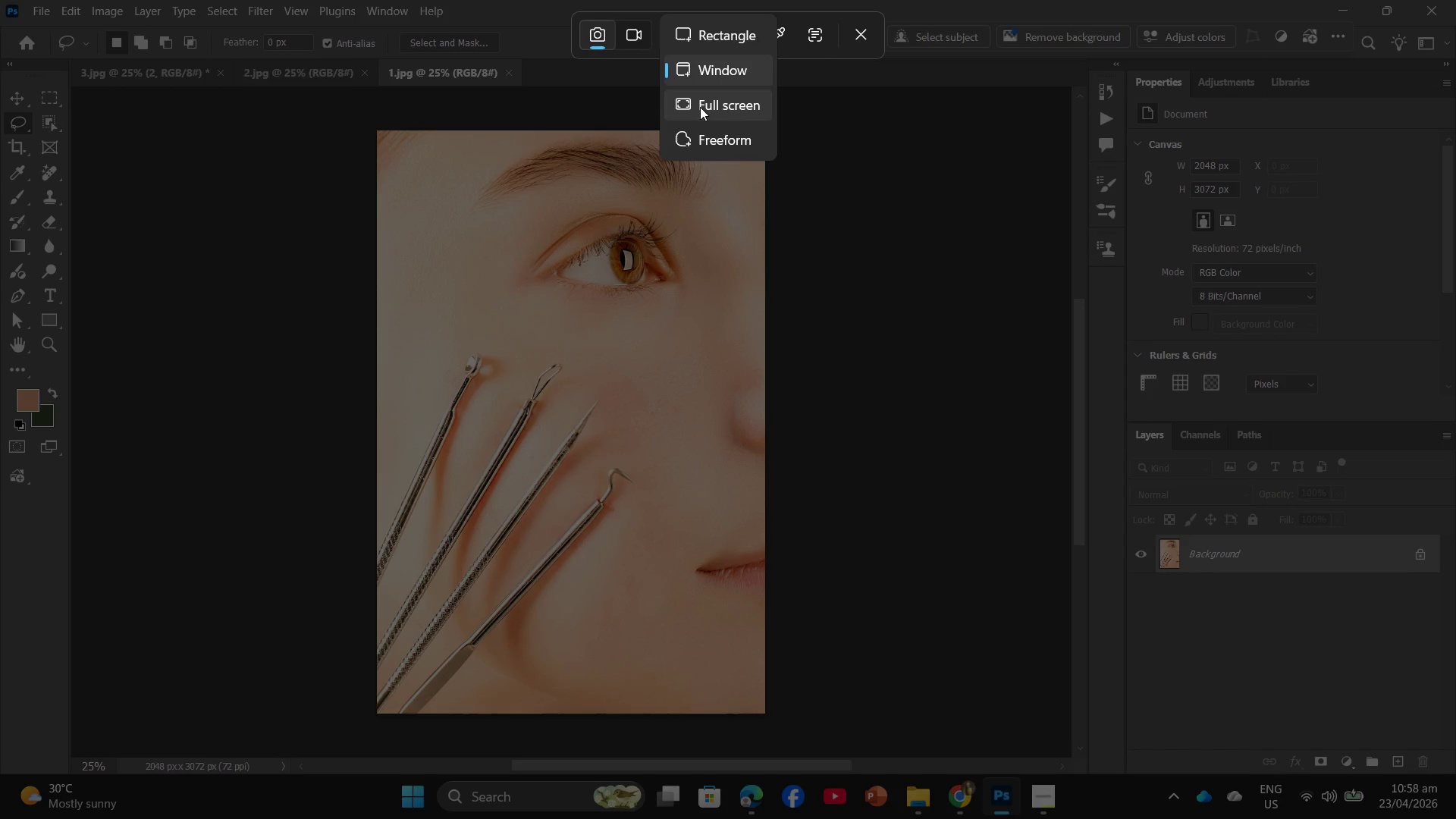 
left_click([700, 107])
 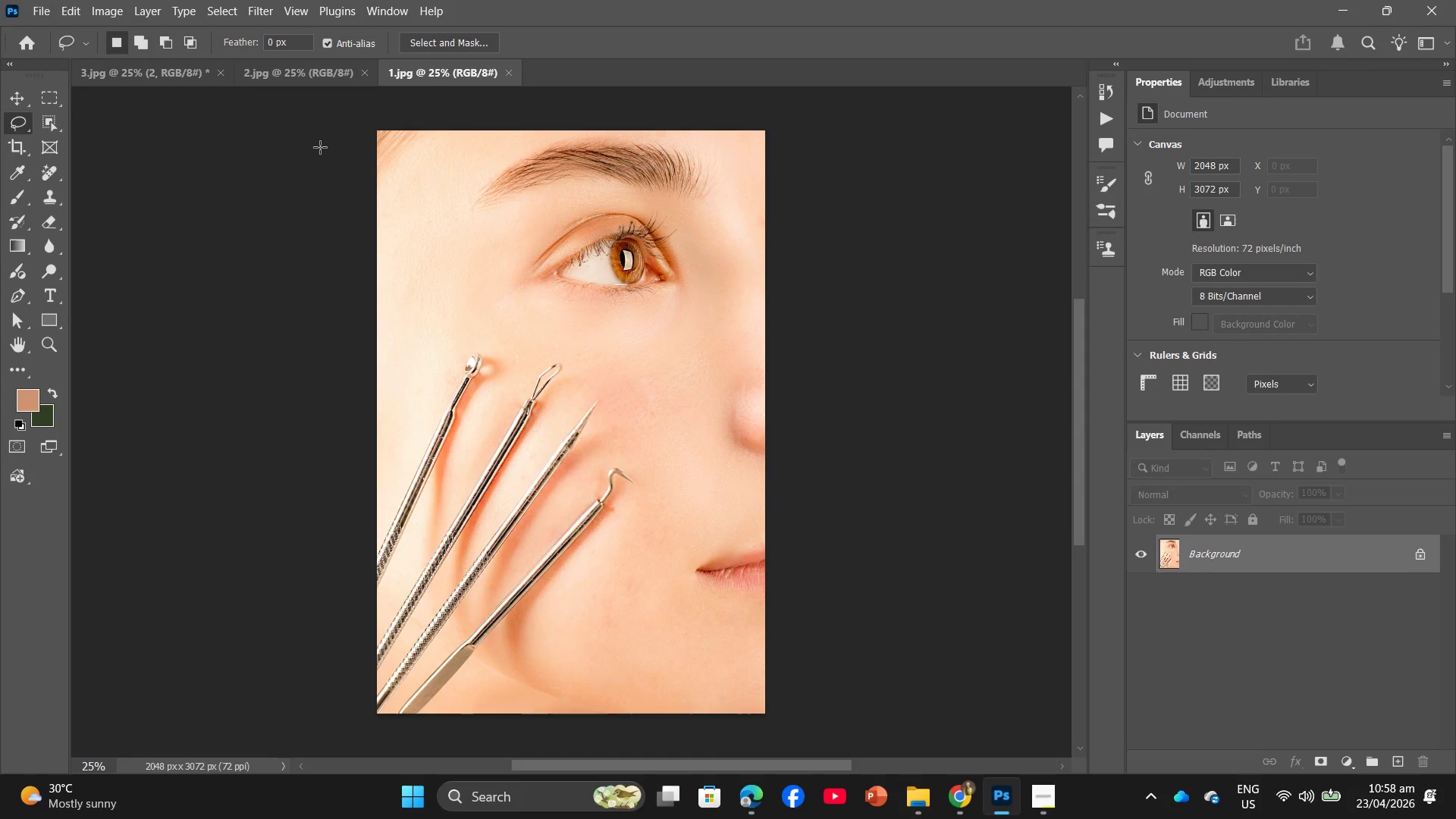 
double_click([284, 63])
 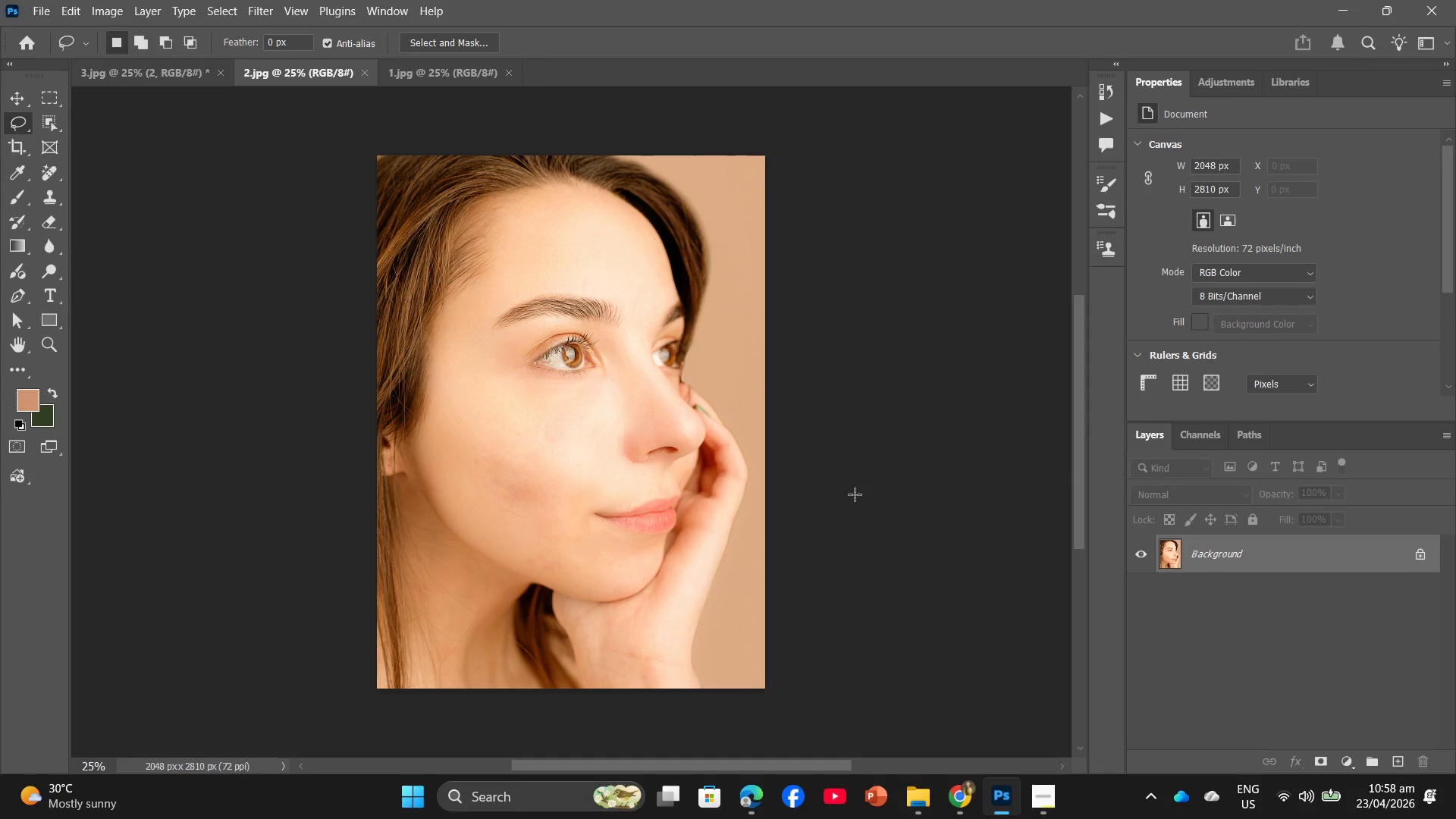 
key(Pause)
 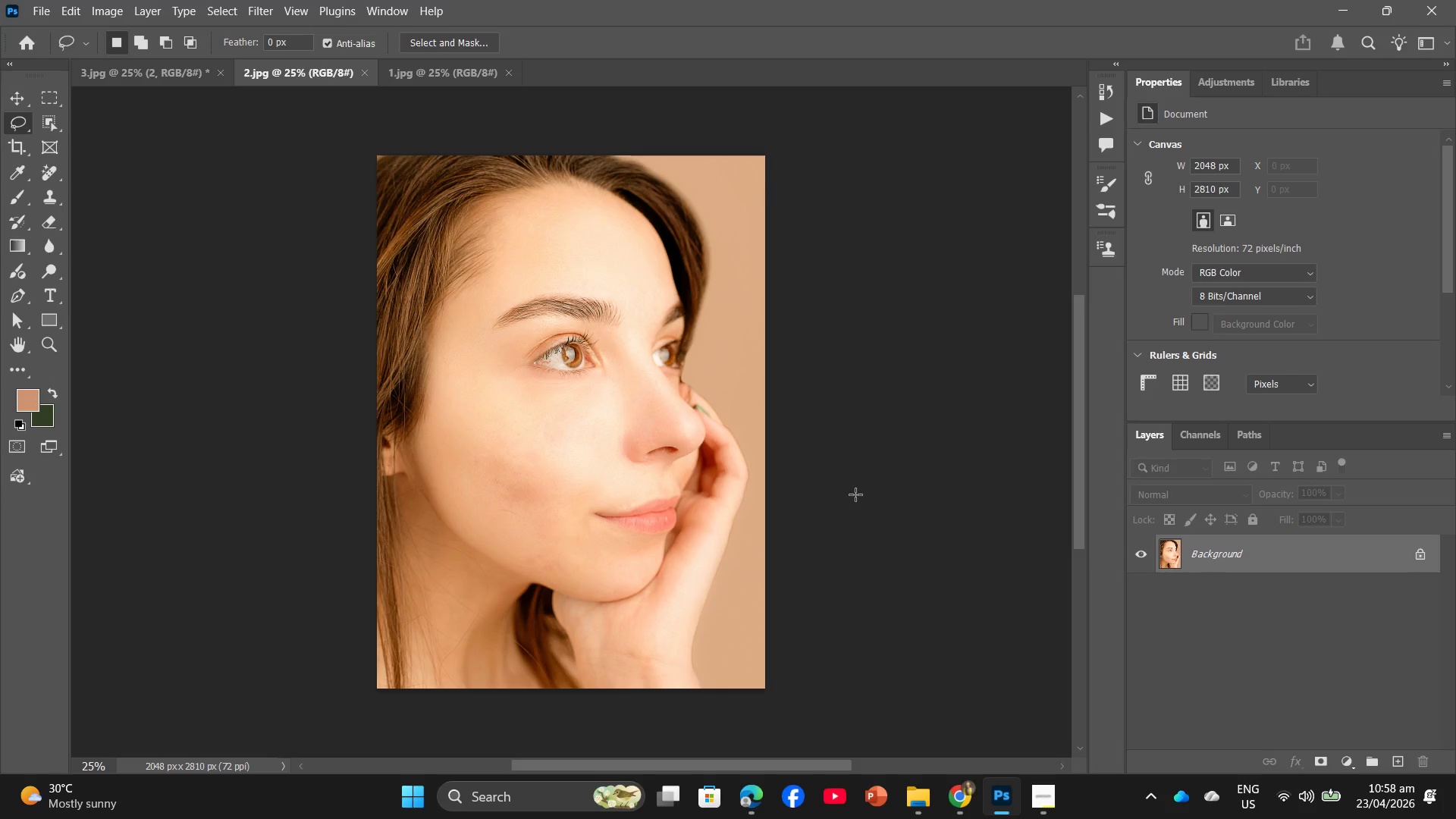 
key(PrintScreen)
 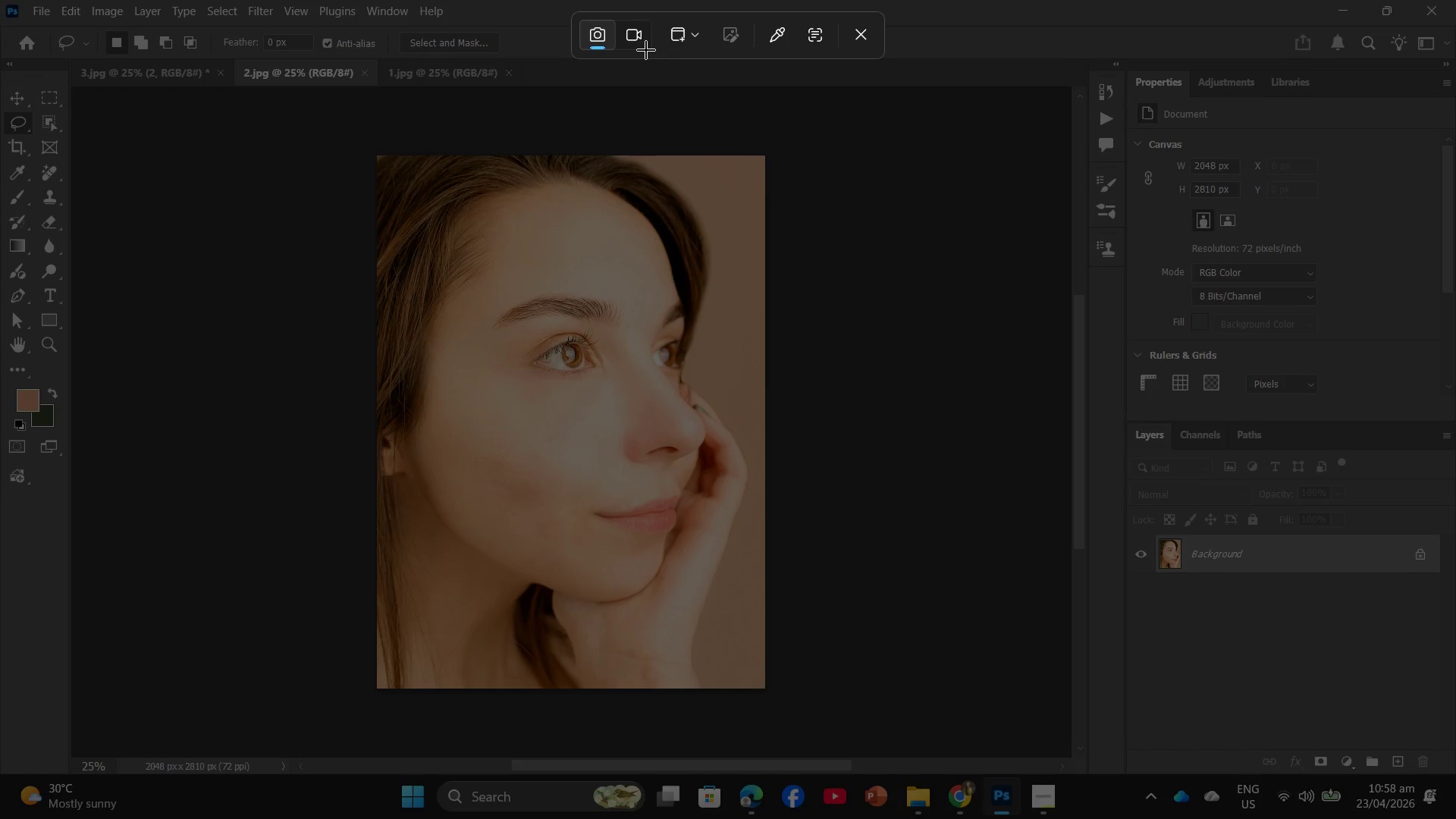 
left_click([679, 36])
 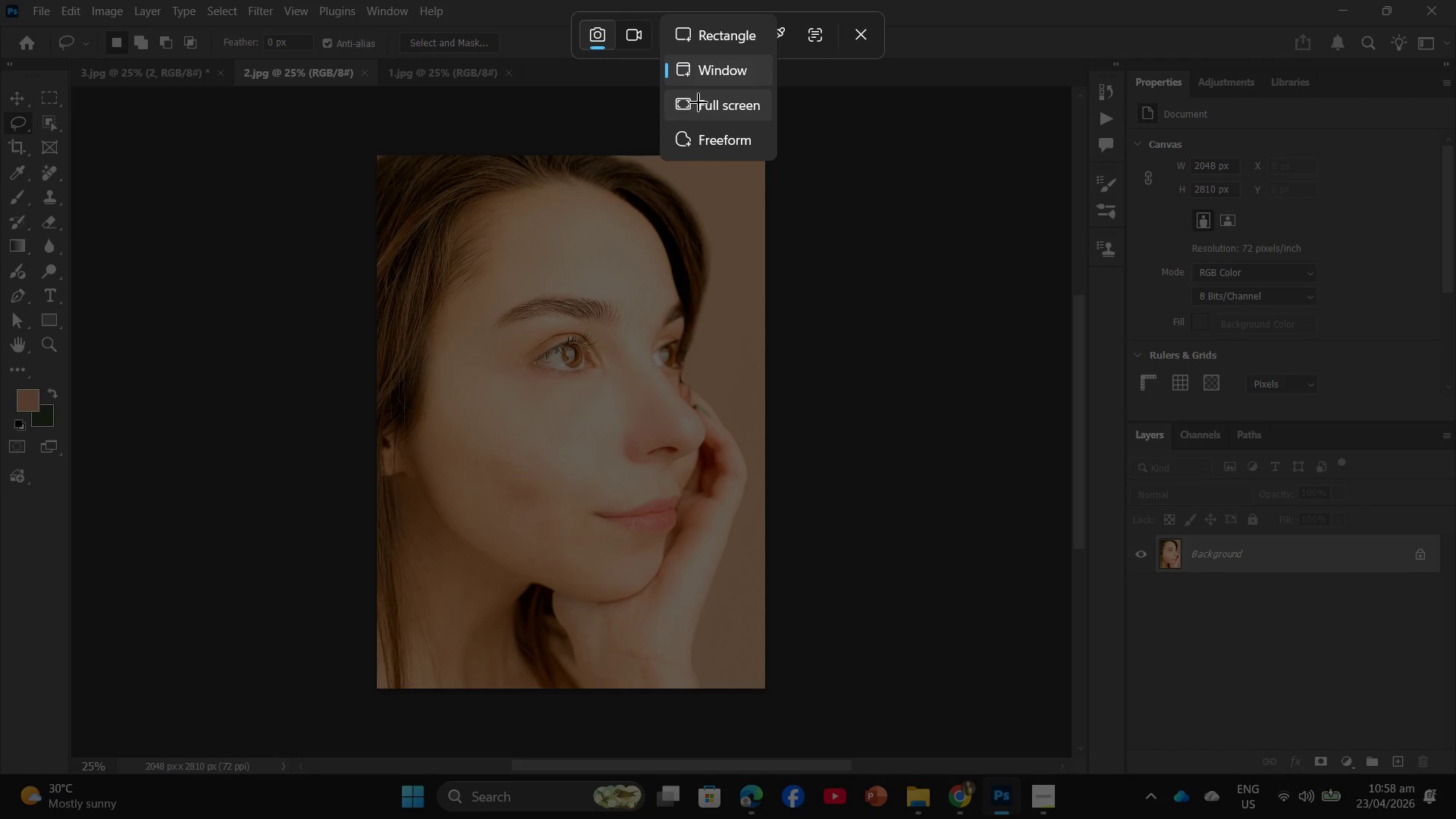 
left_click([698, 102])
 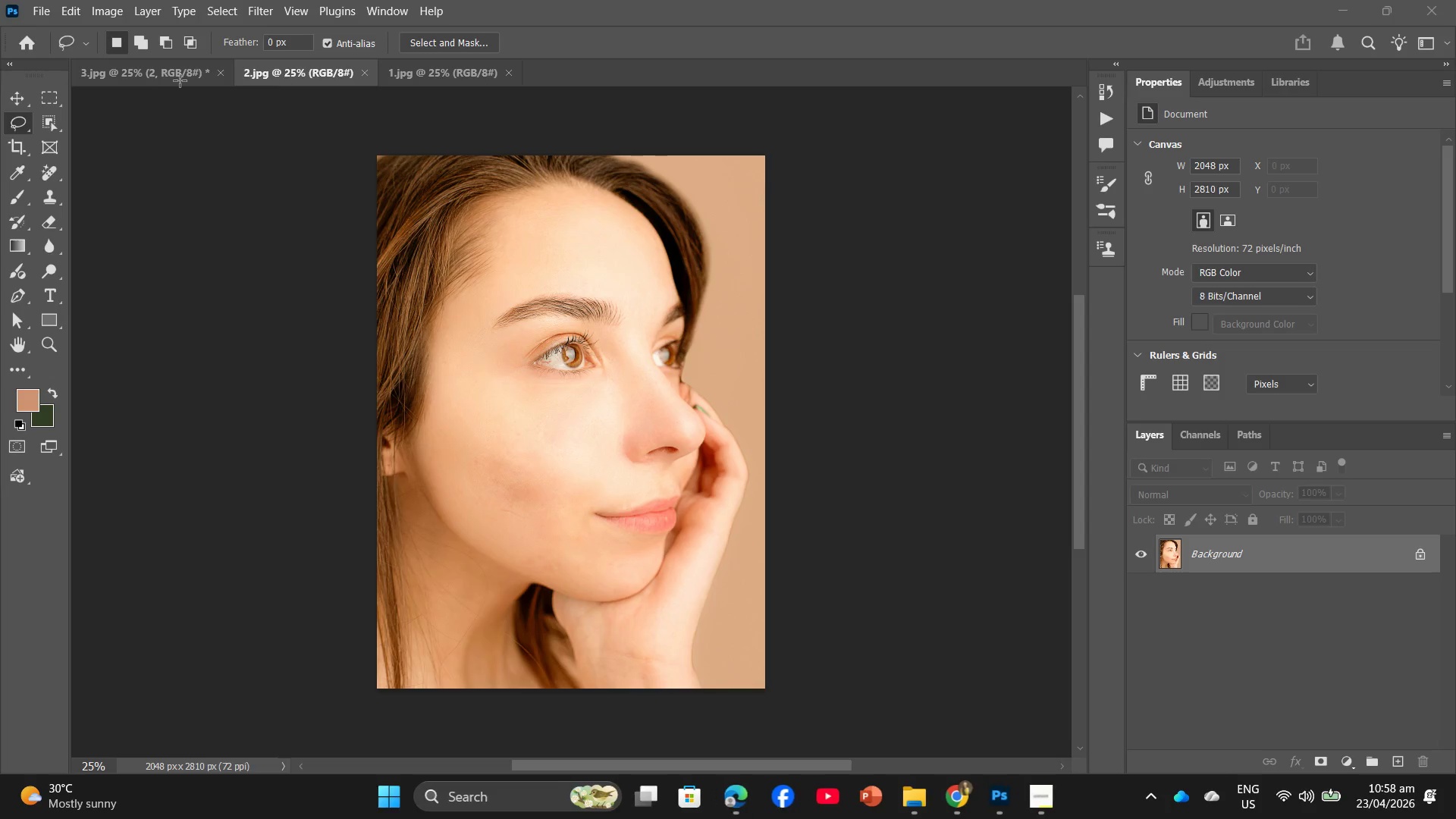 
left_click([169, 82])
 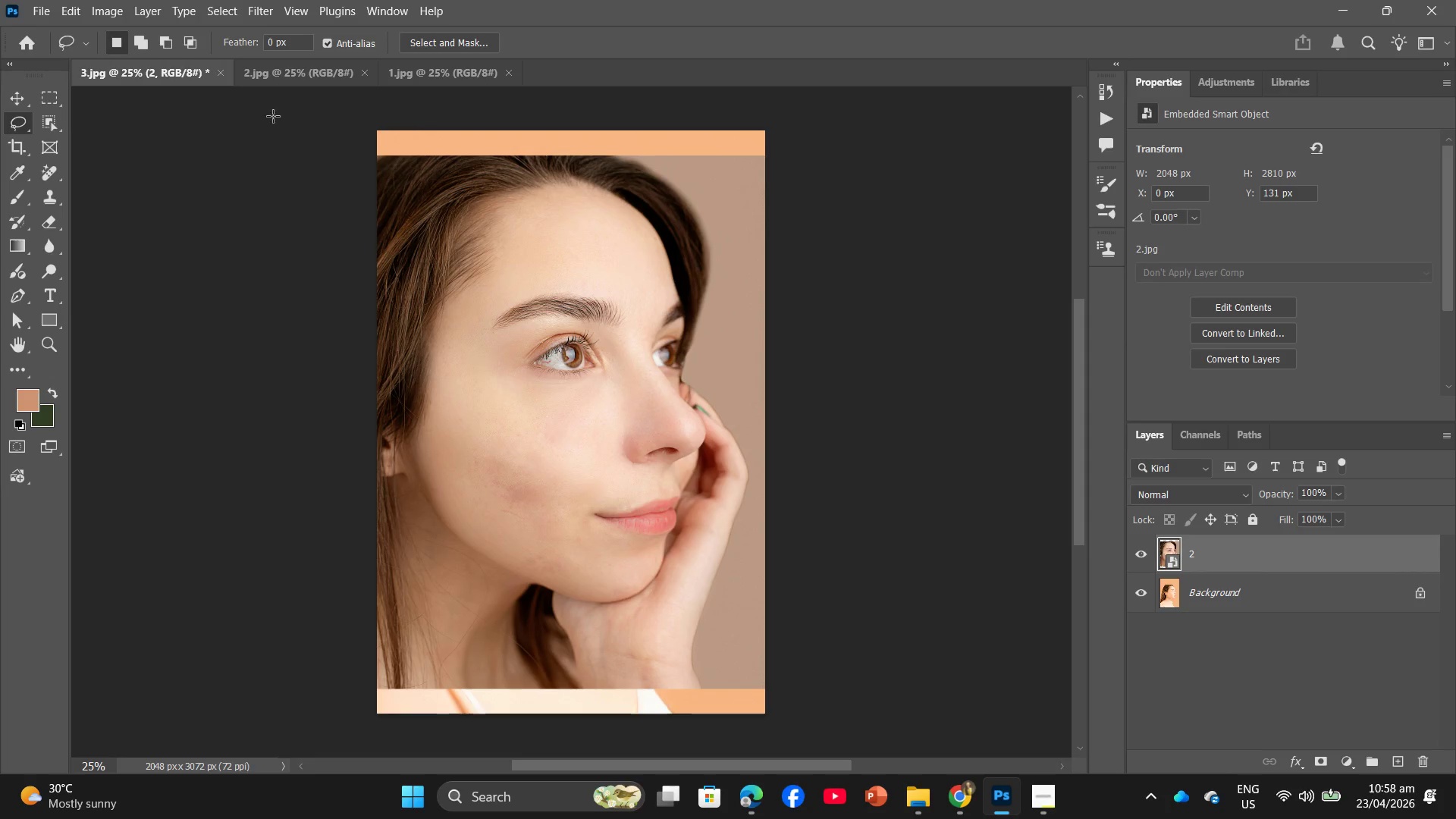 
left_click([219, 72])
 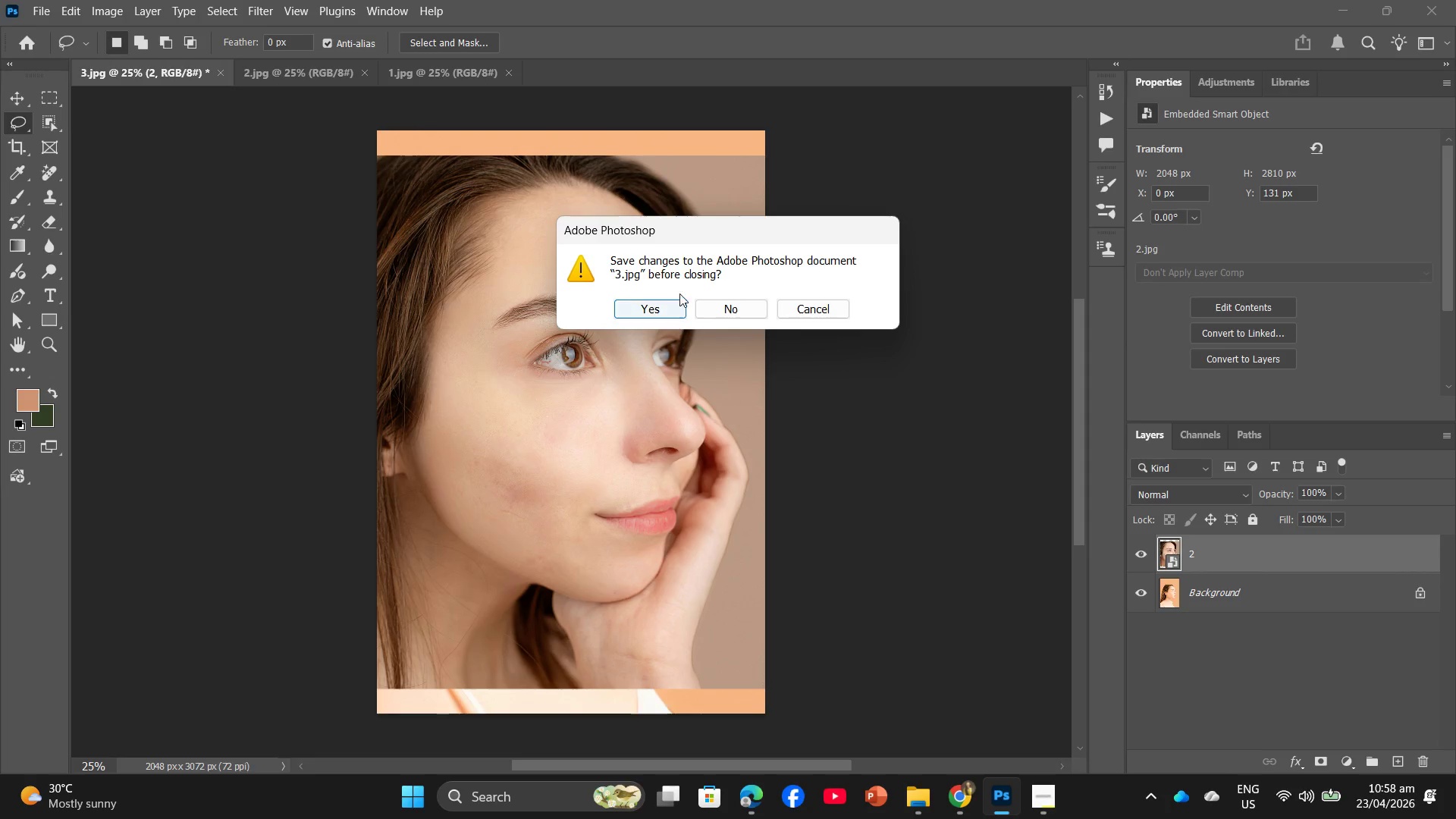 
left_click([662, 302])
 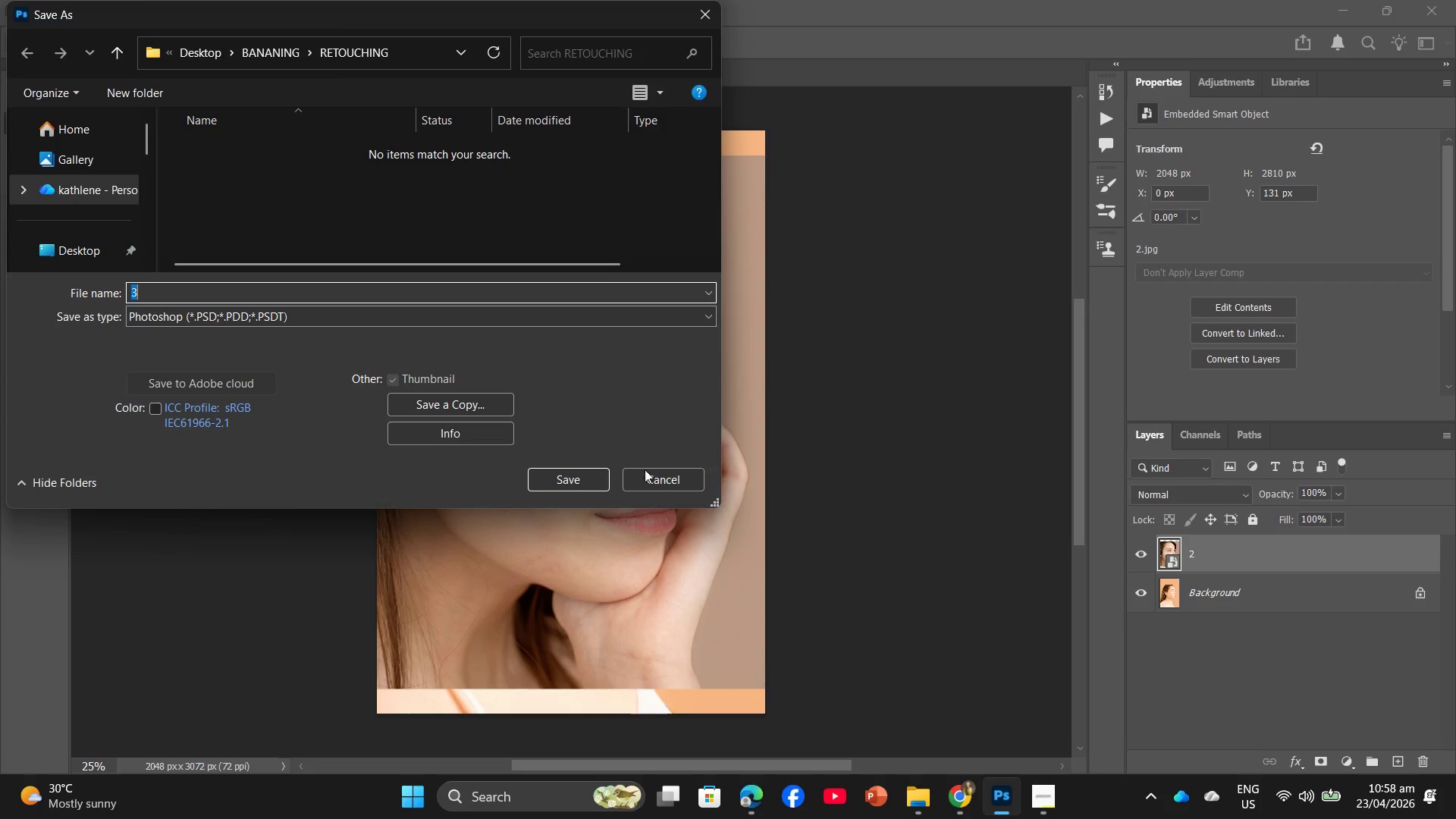 
left_click([221, 72])
 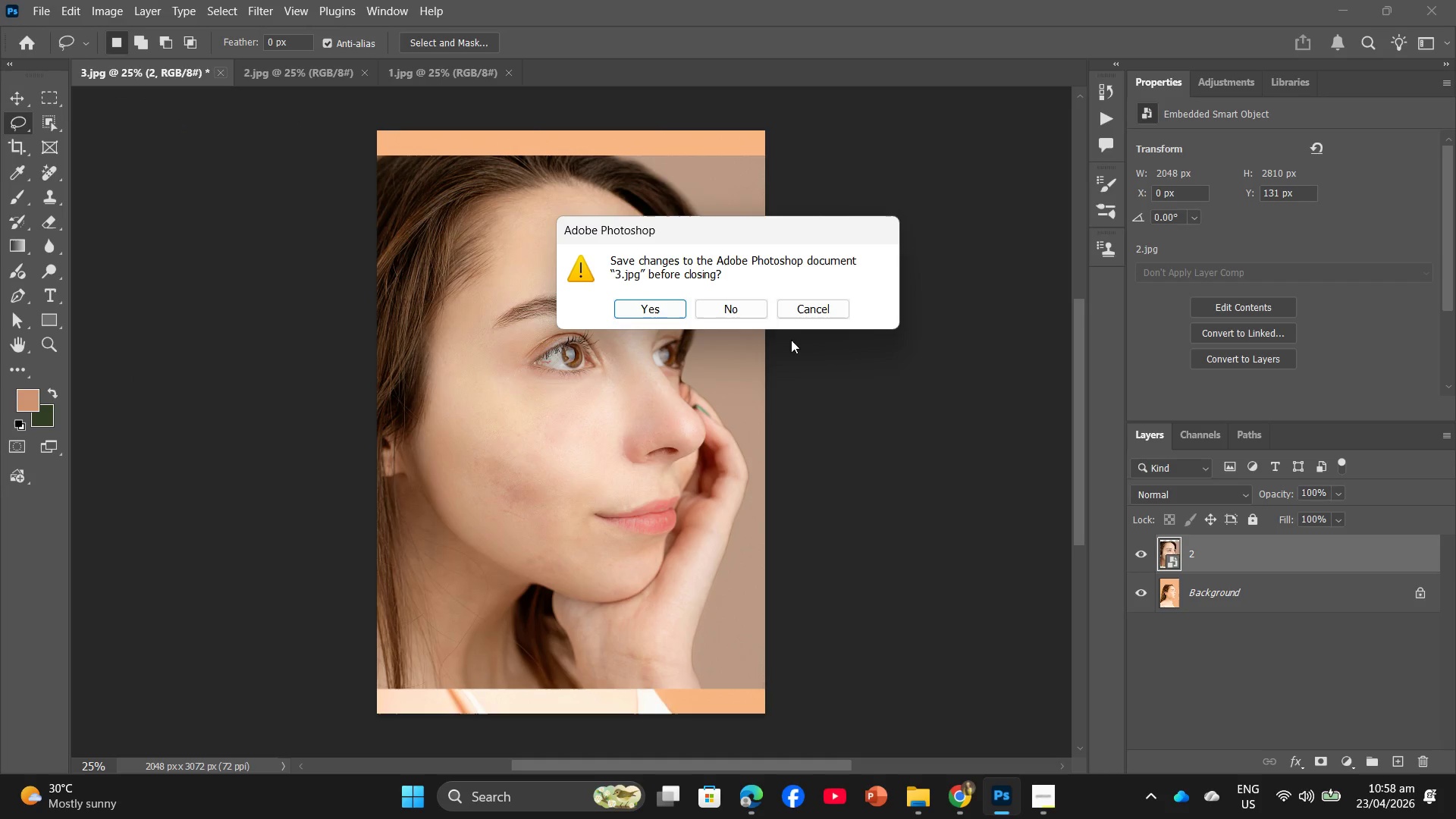 
left_click([715, 303])
 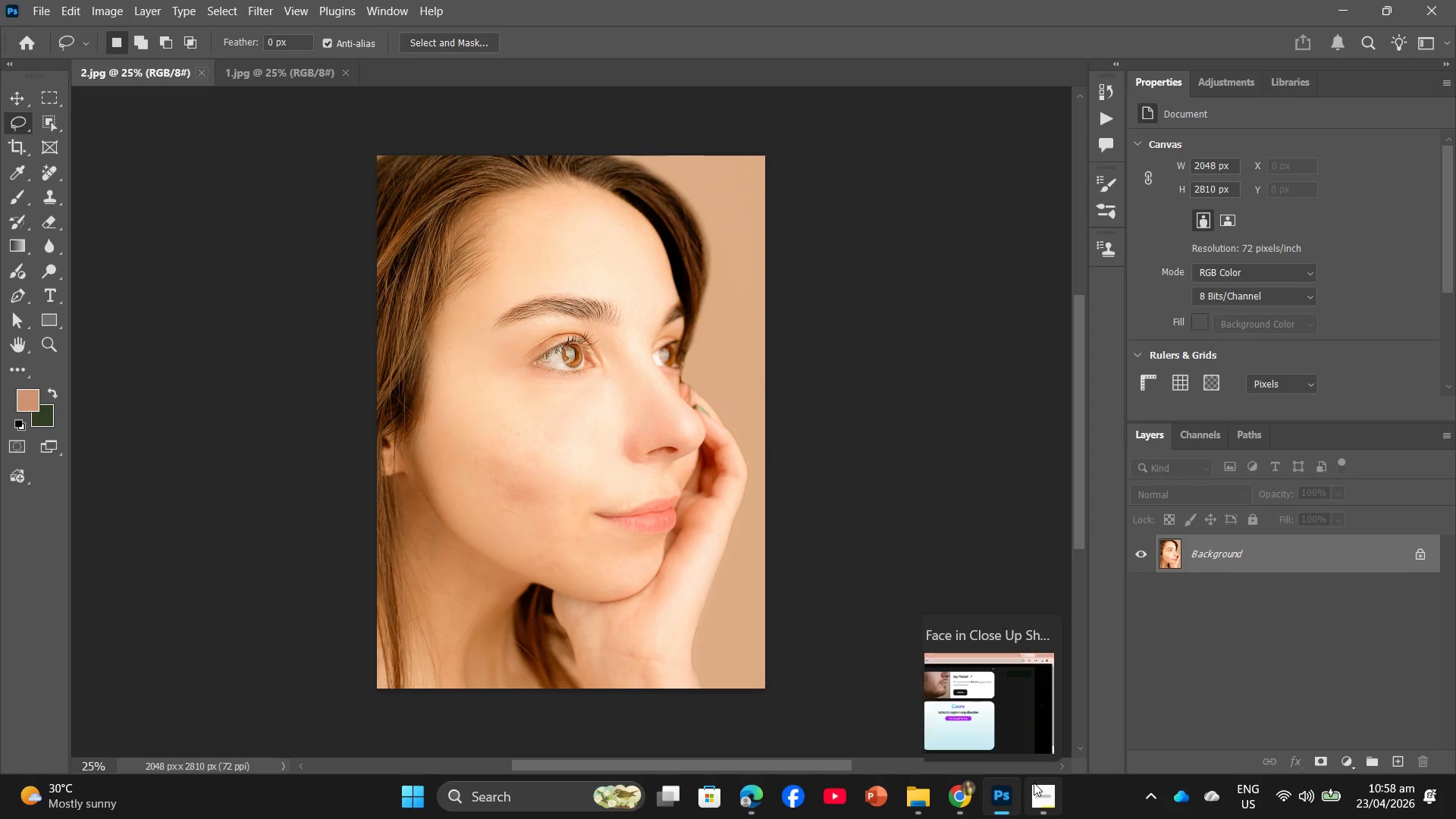 
left_click([893, 711])
 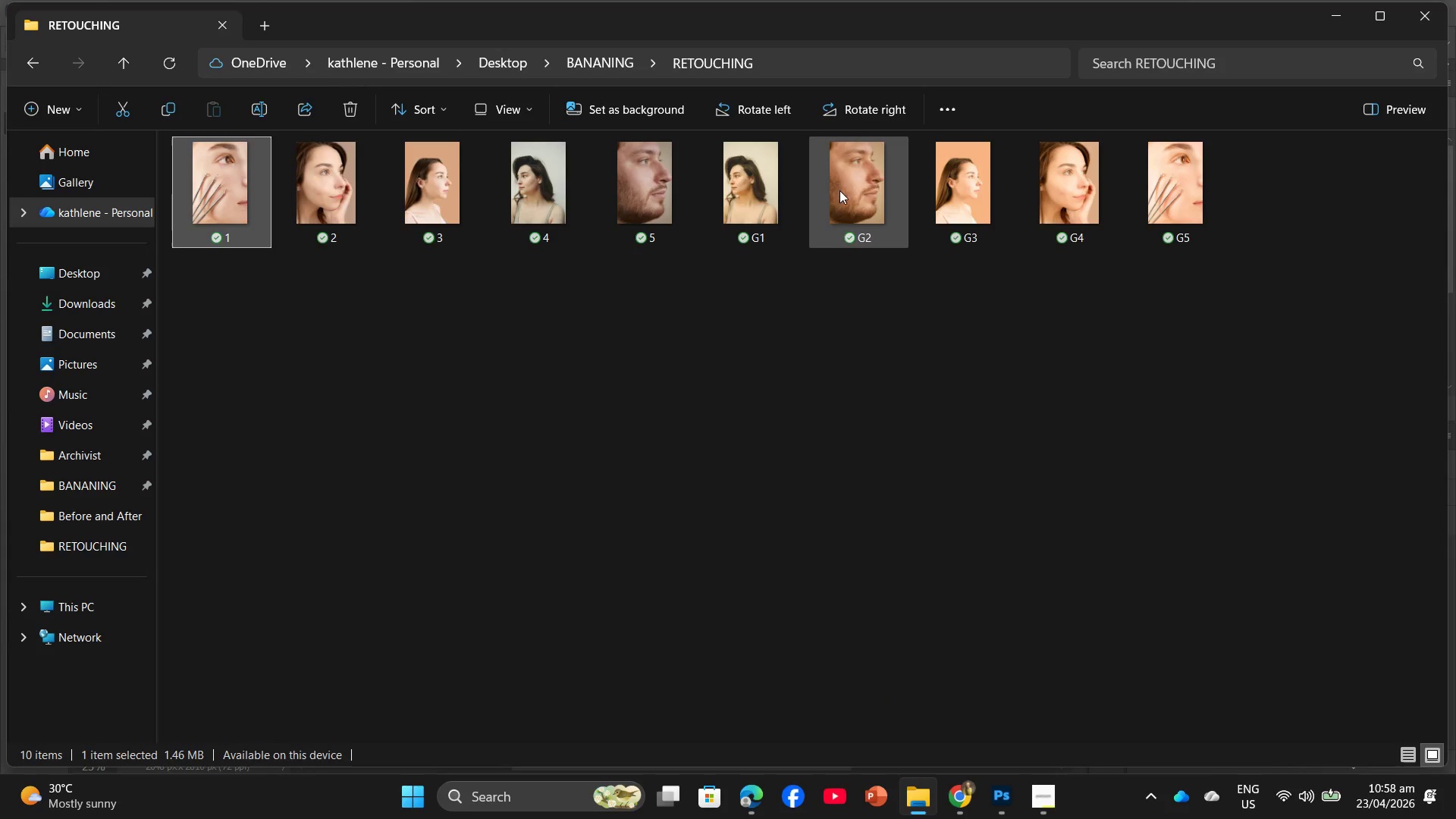 
left_click_drag(start_coordinate=[874, 187], to_coordinate=[997, 794])